 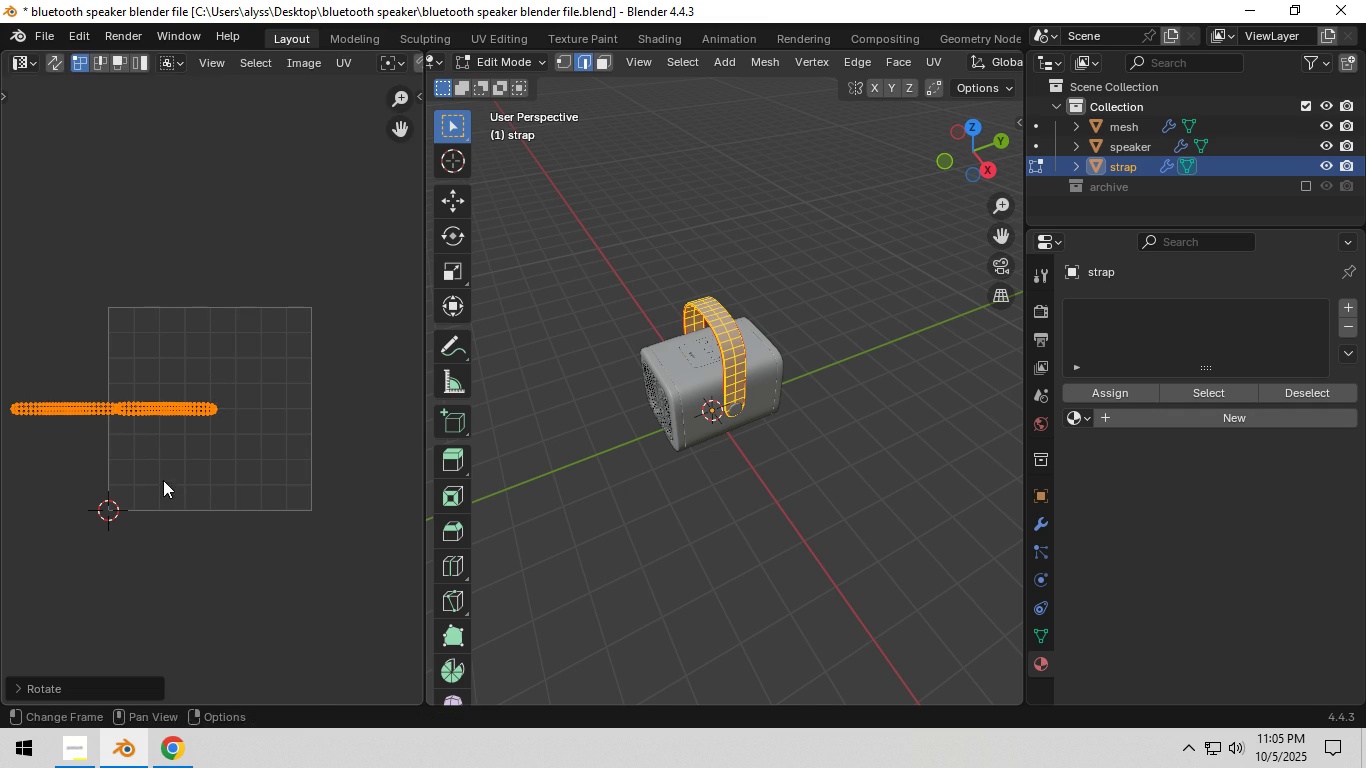 
key(S)
 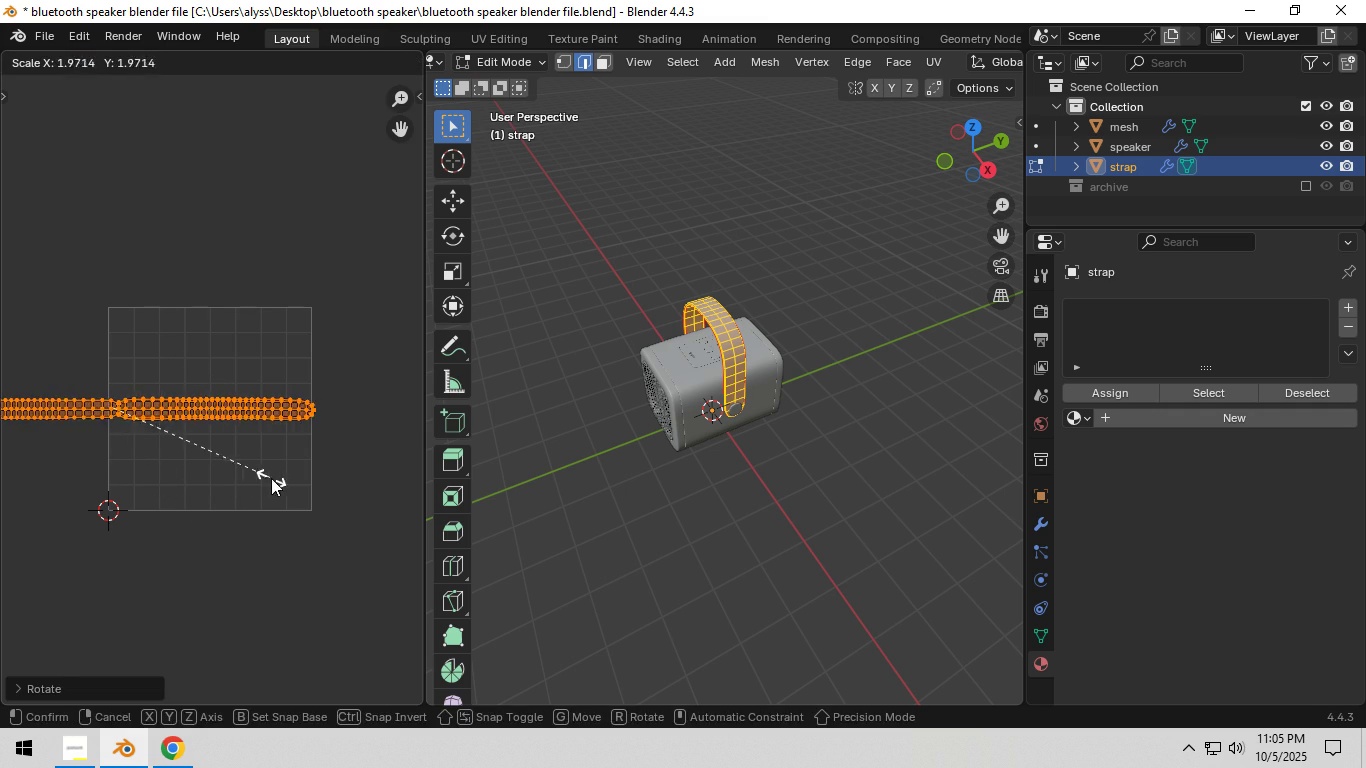 
left_click([271, 478])
 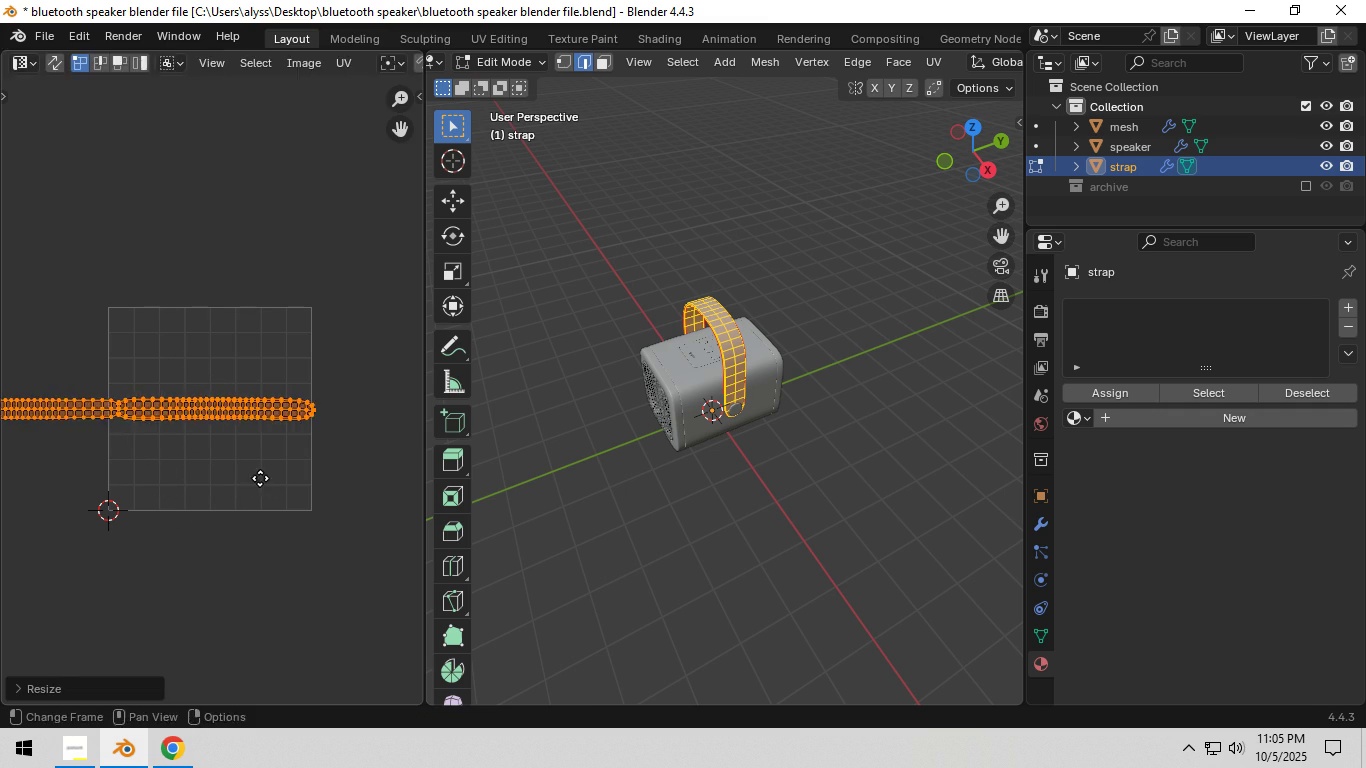 
key(G)
 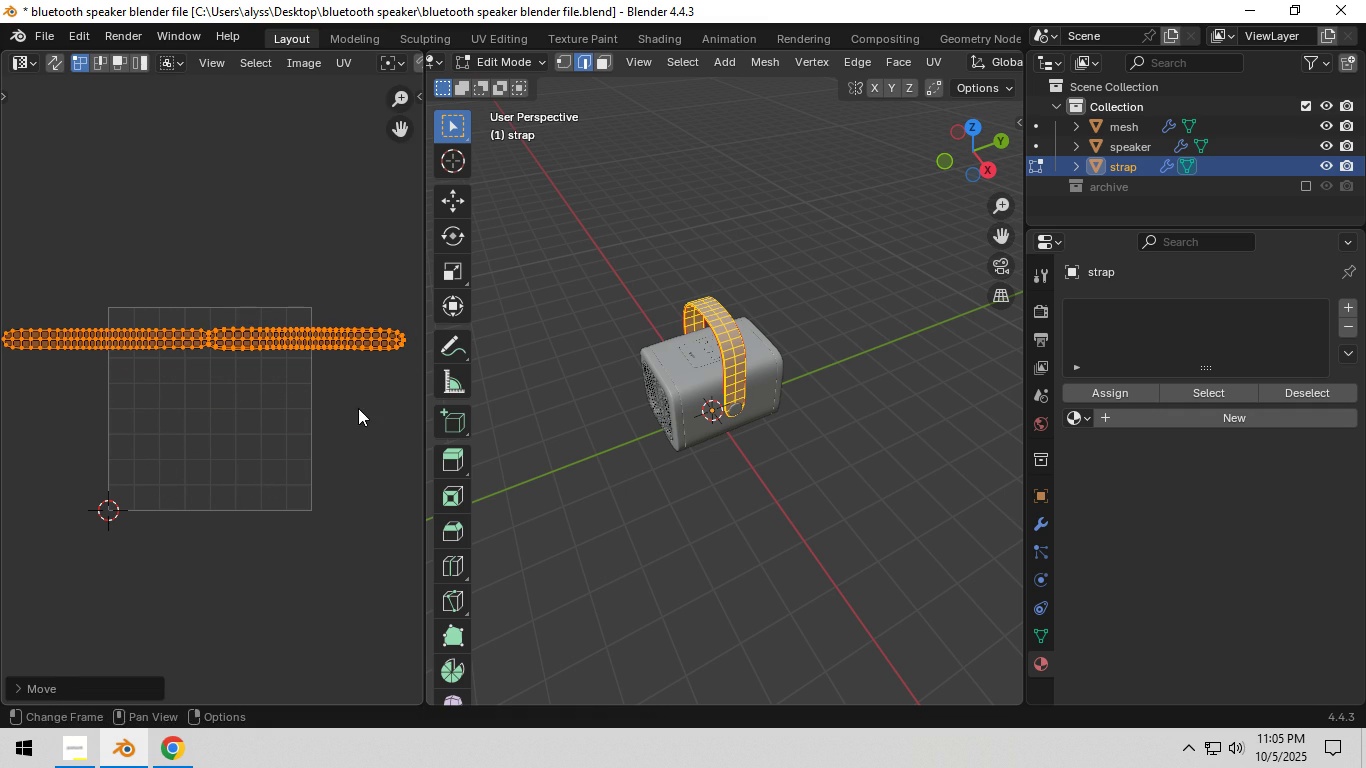 
left_click([358, 408])
 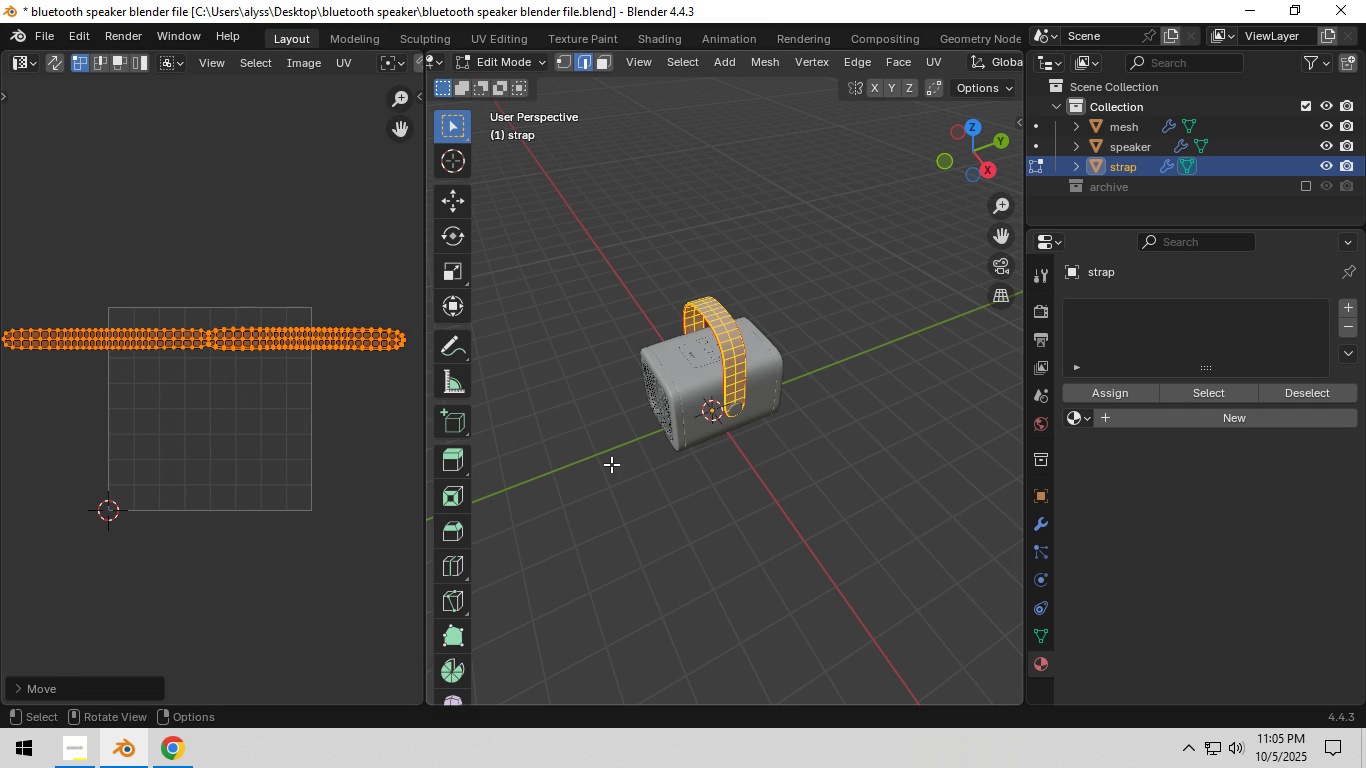 
left_click([611, 464])
 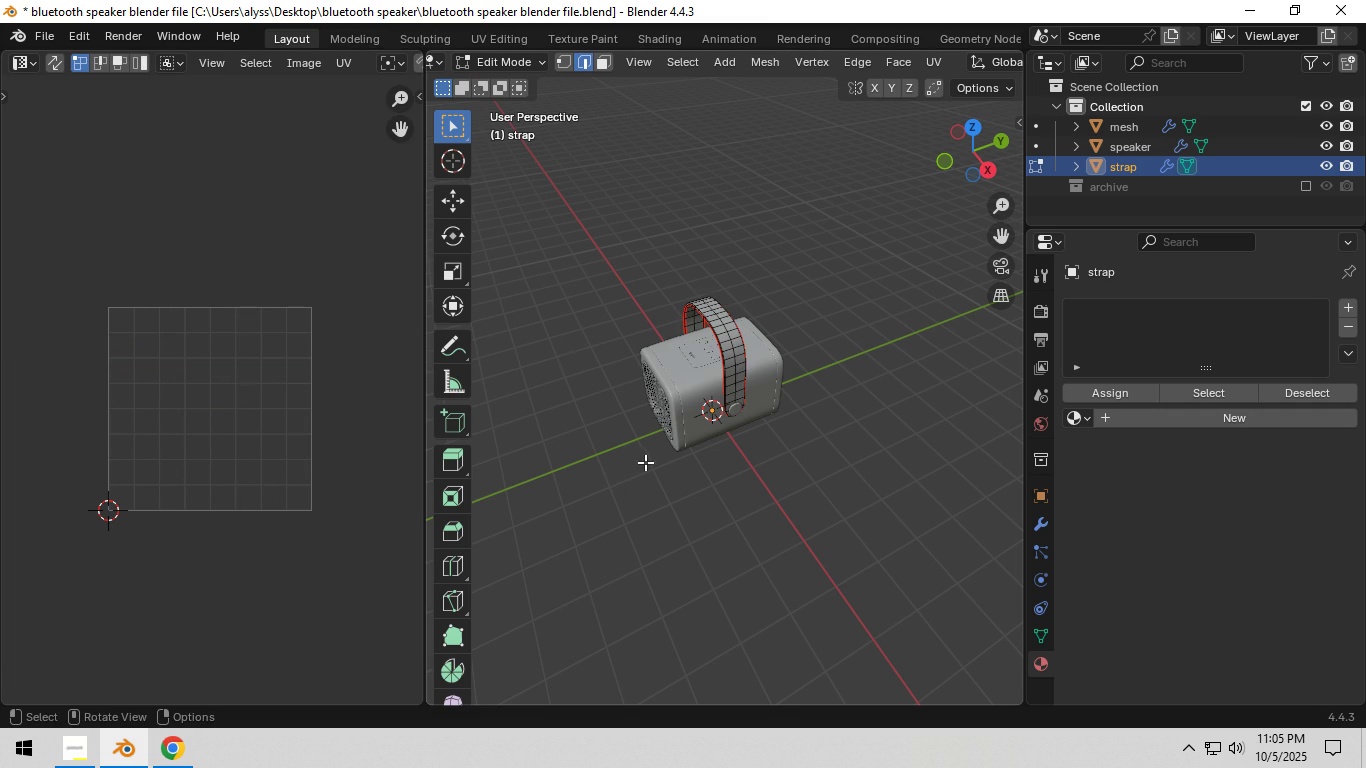 
scroll: coordinate [664, 461], scroll_direction: up, amount: 2.0
 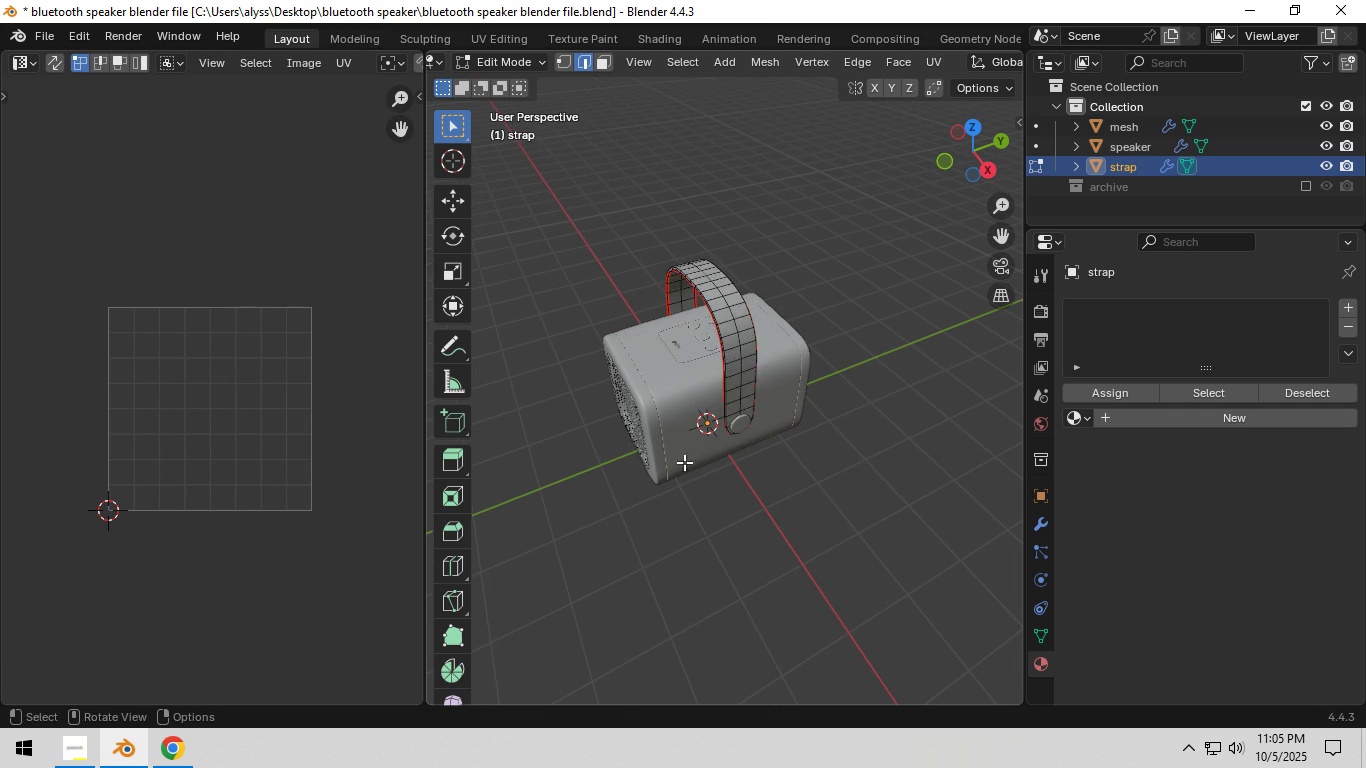 
key(Tab)